 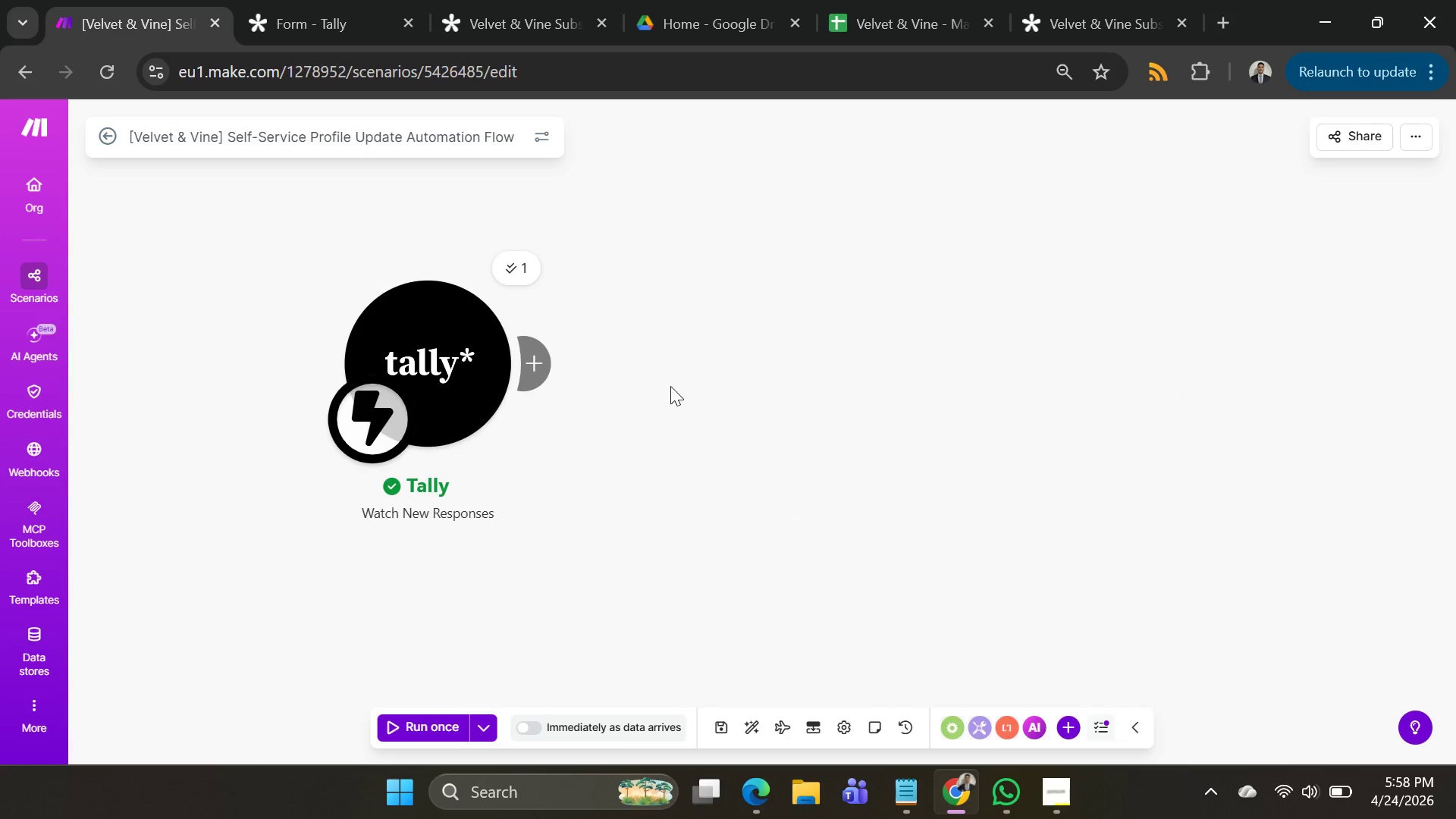 
left_click([553, 372])
 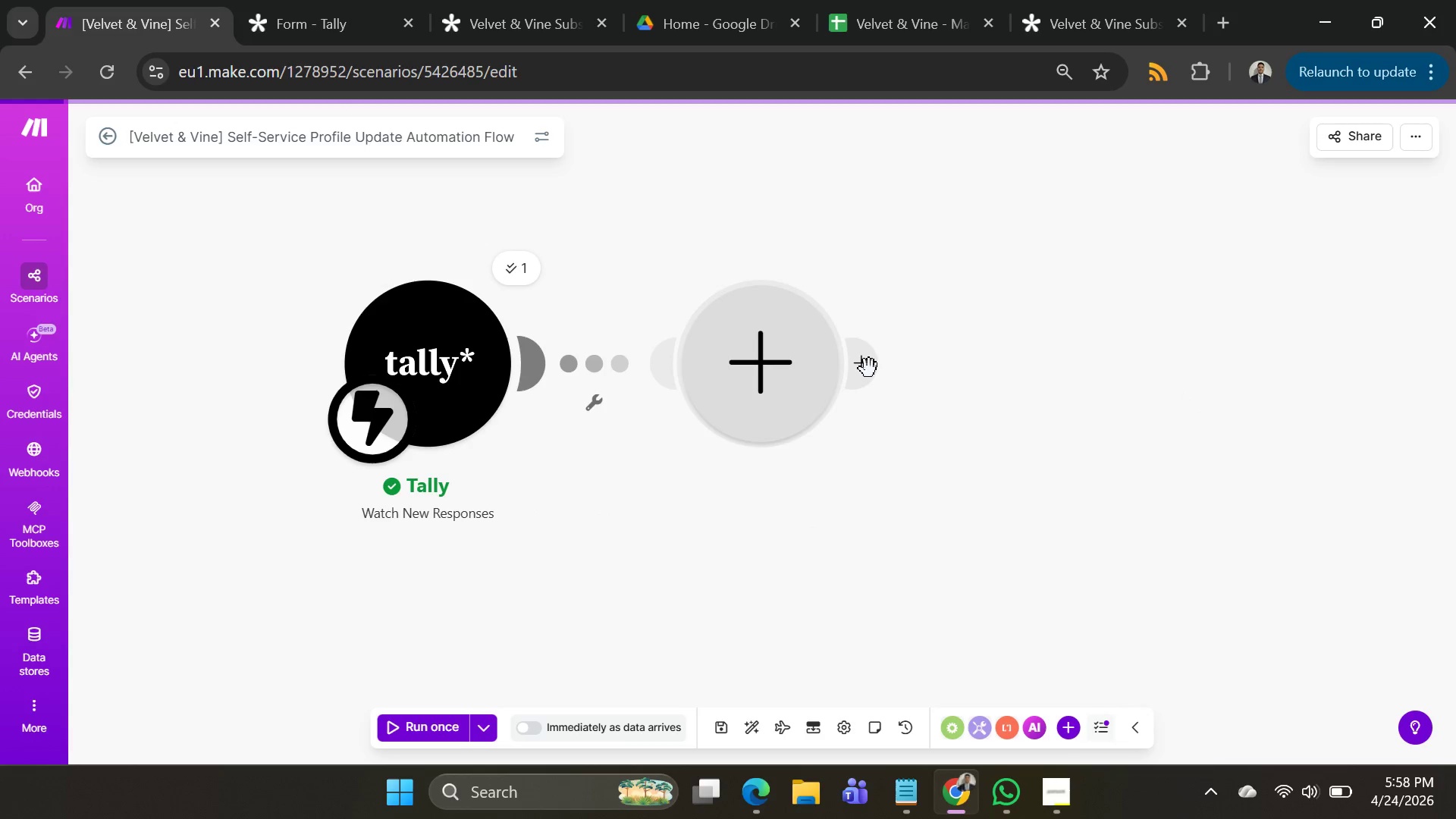 
mouse_move([846, 383])
 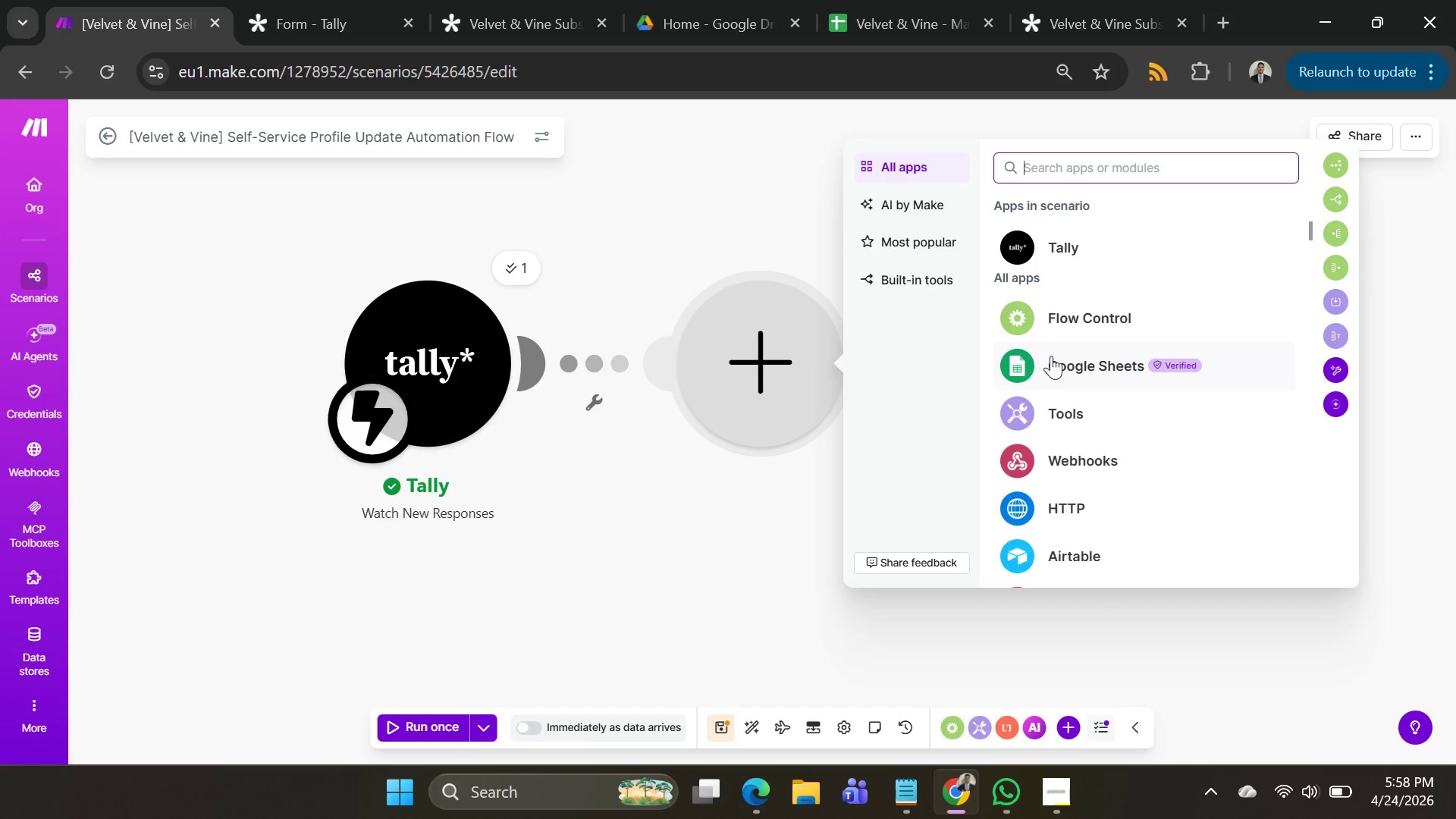 
left_click([1051, 357])
 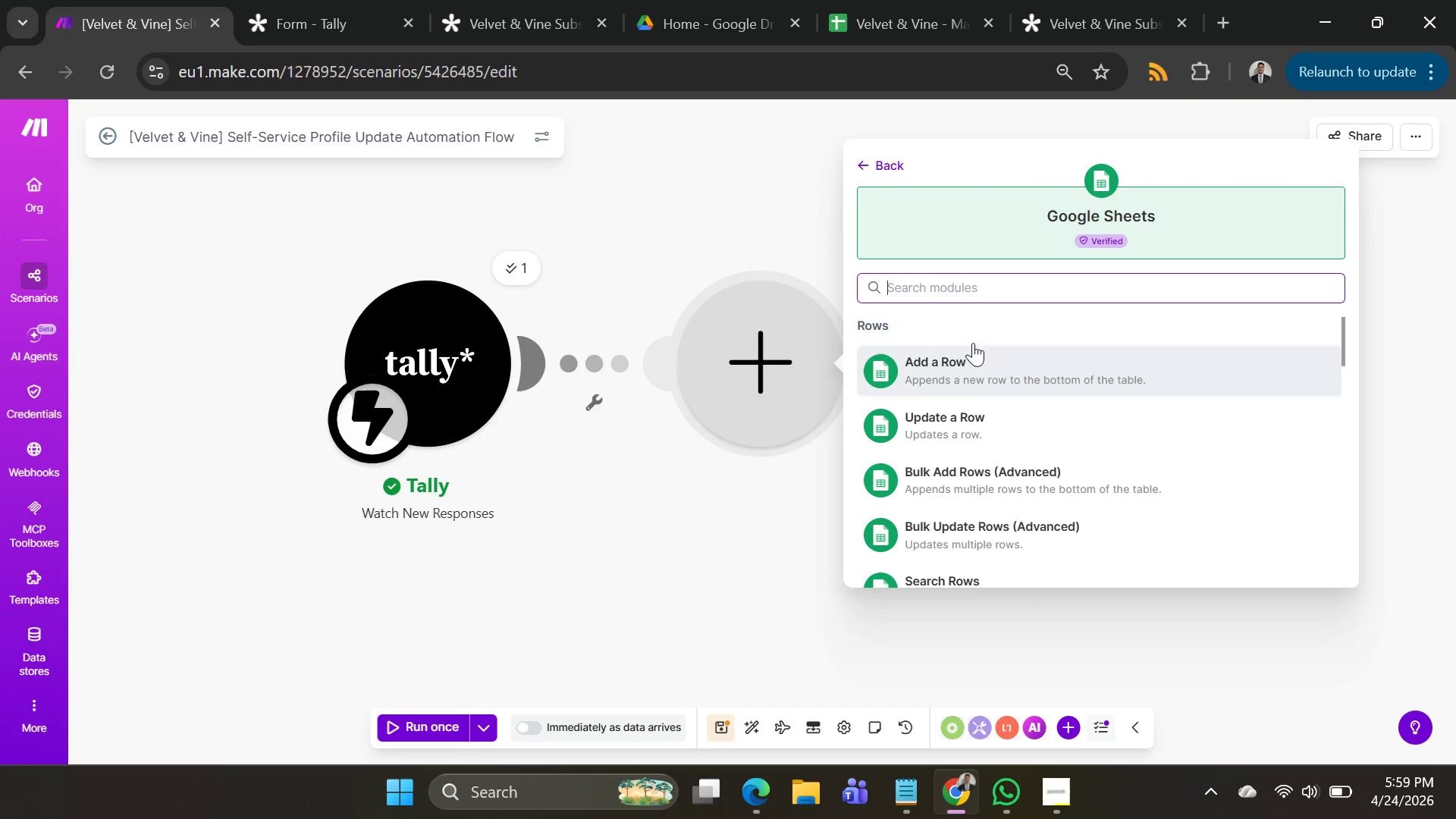 
type(sea)
 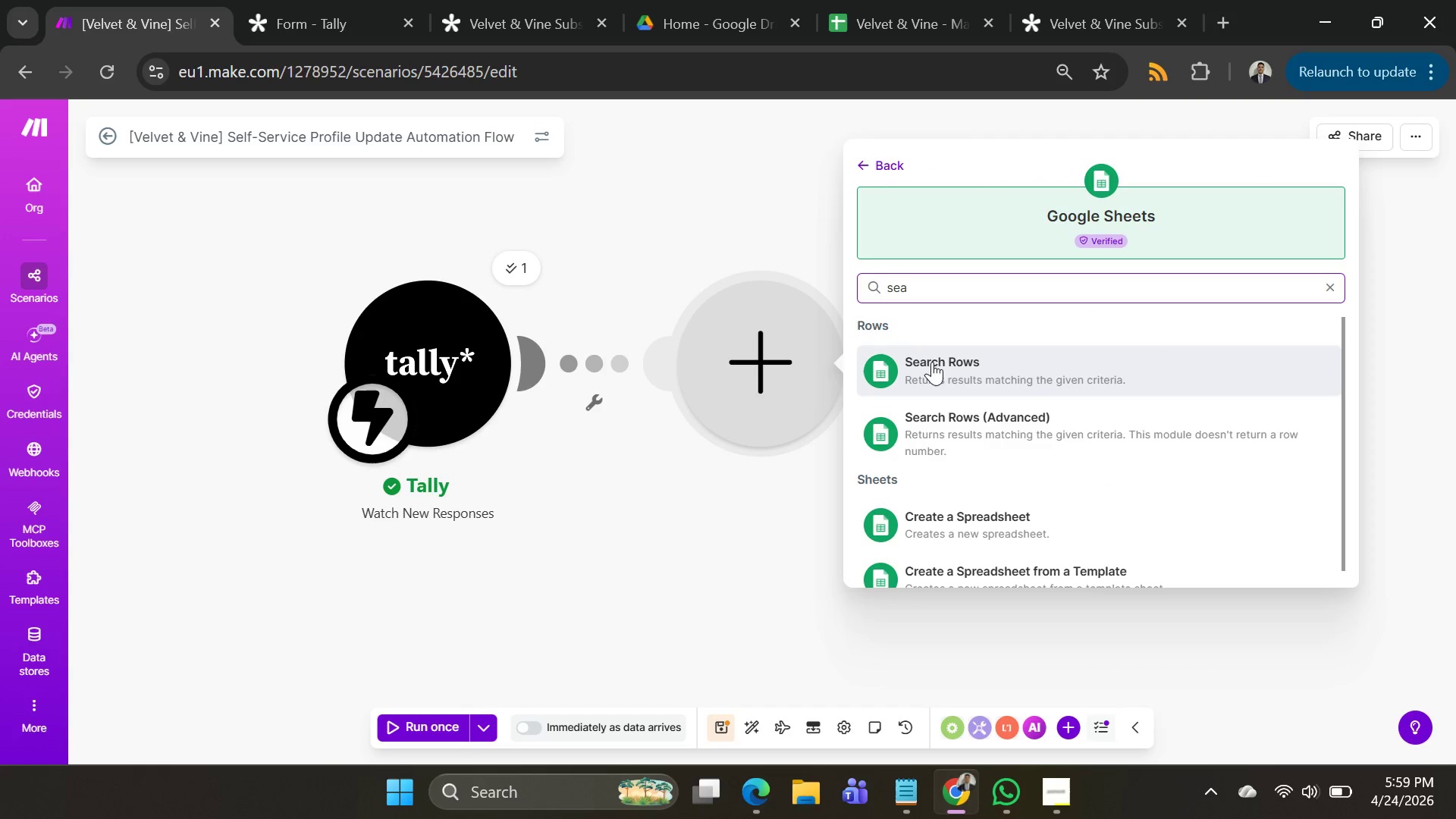 
left_click([932, 362])
 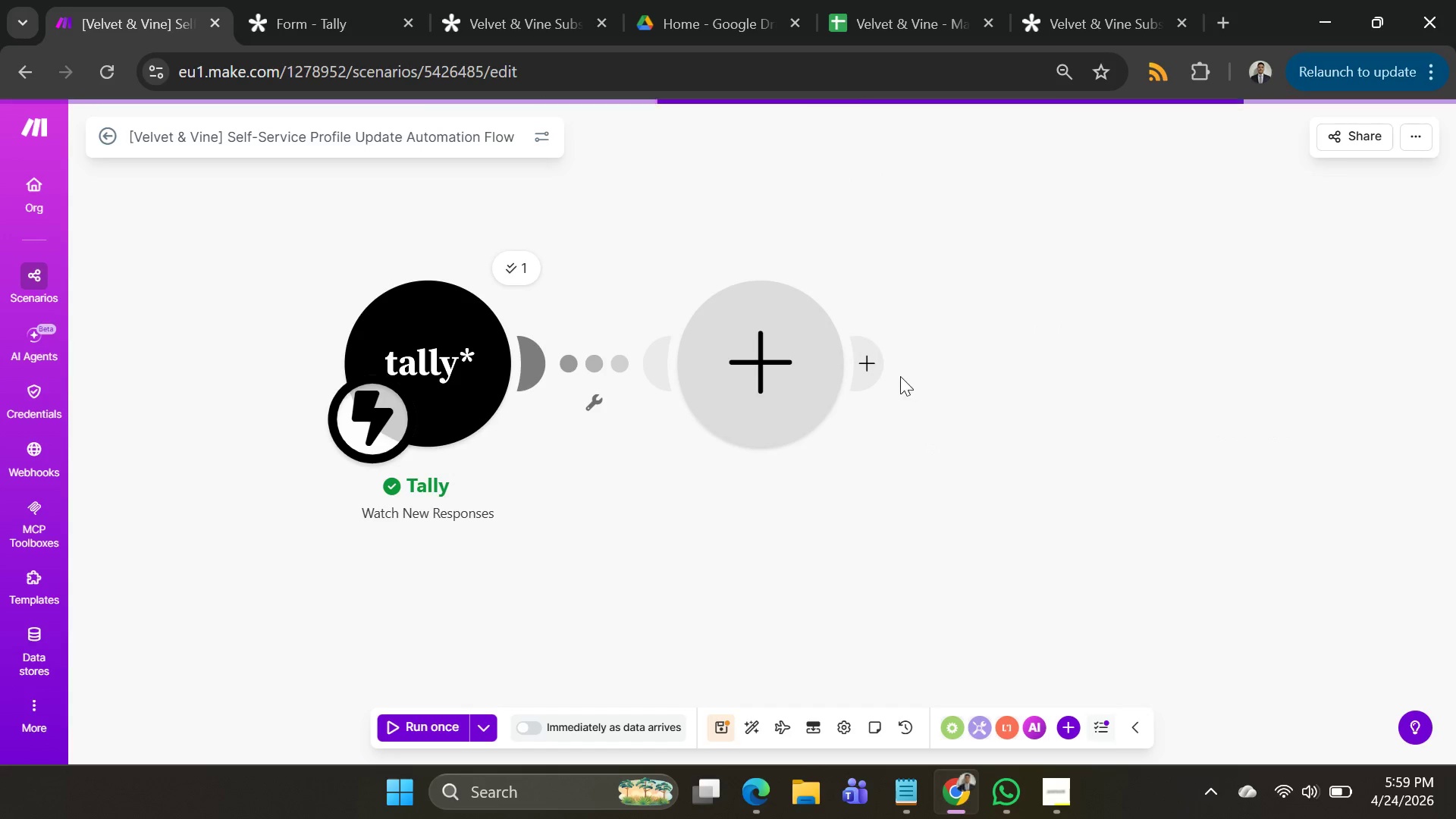 
mouse_move([880, 361])
 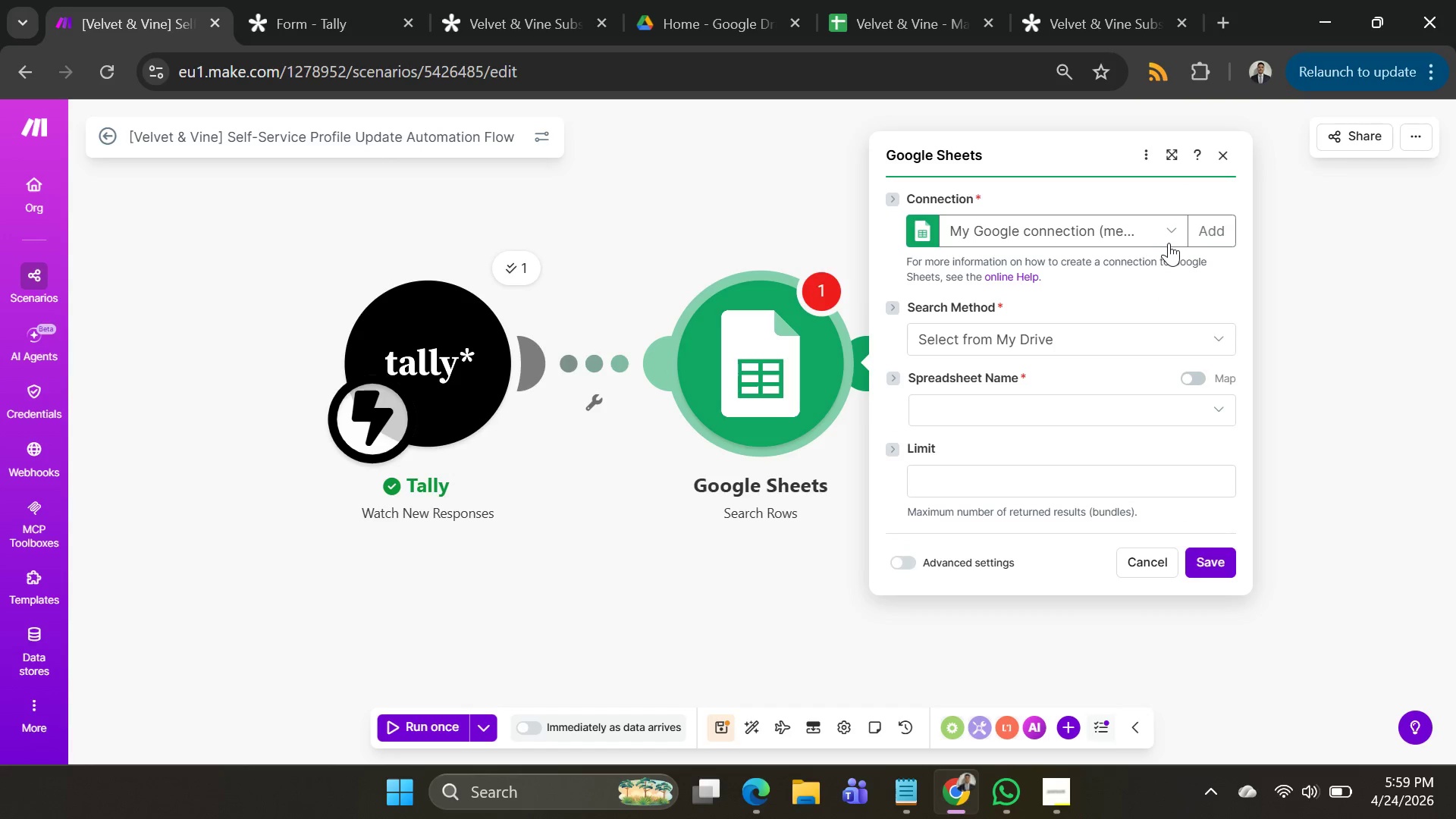 
left_click([1169, 238])
 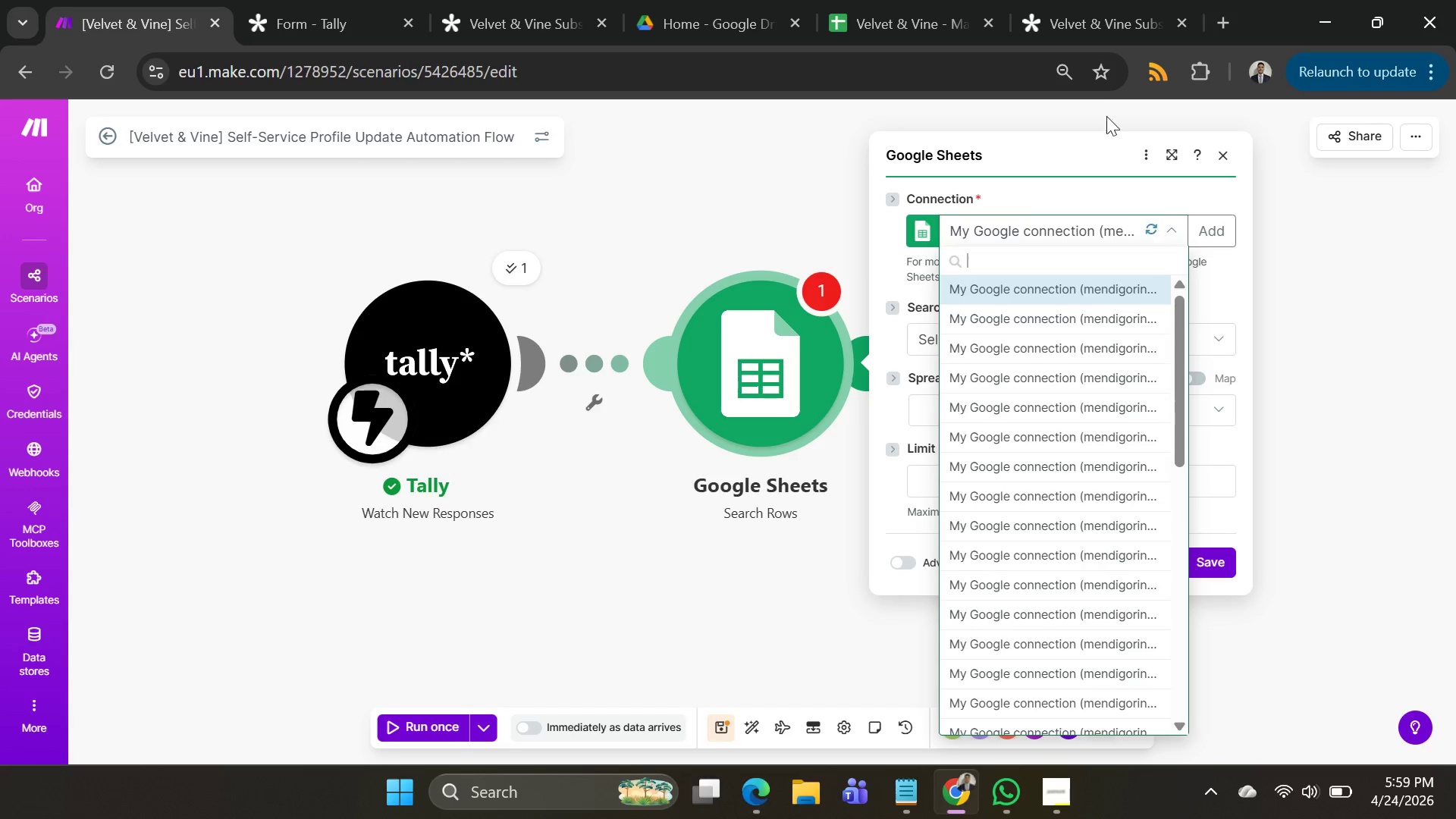 
left_click([1212, 233])
 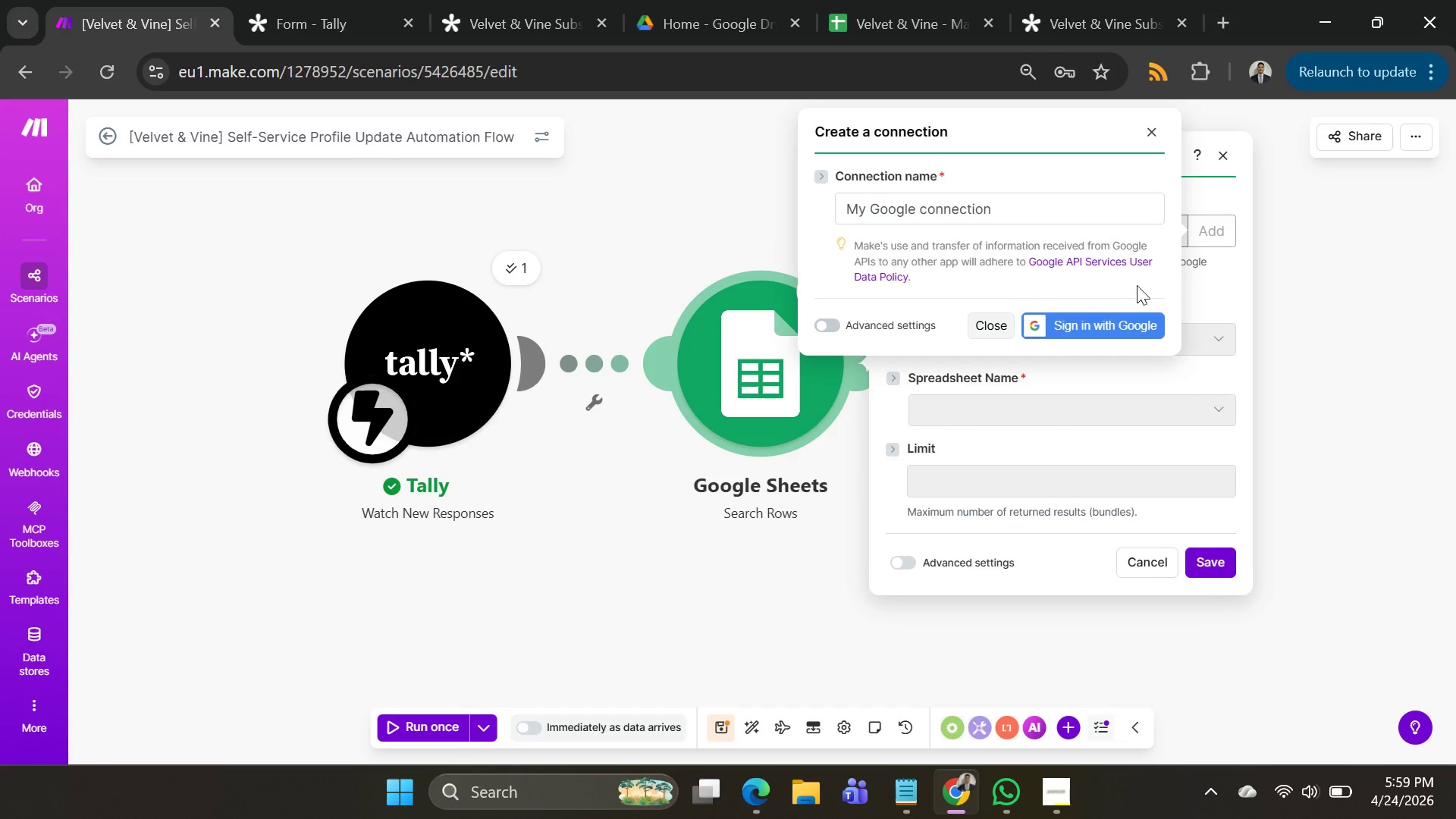 
left_click([1112, 315])
 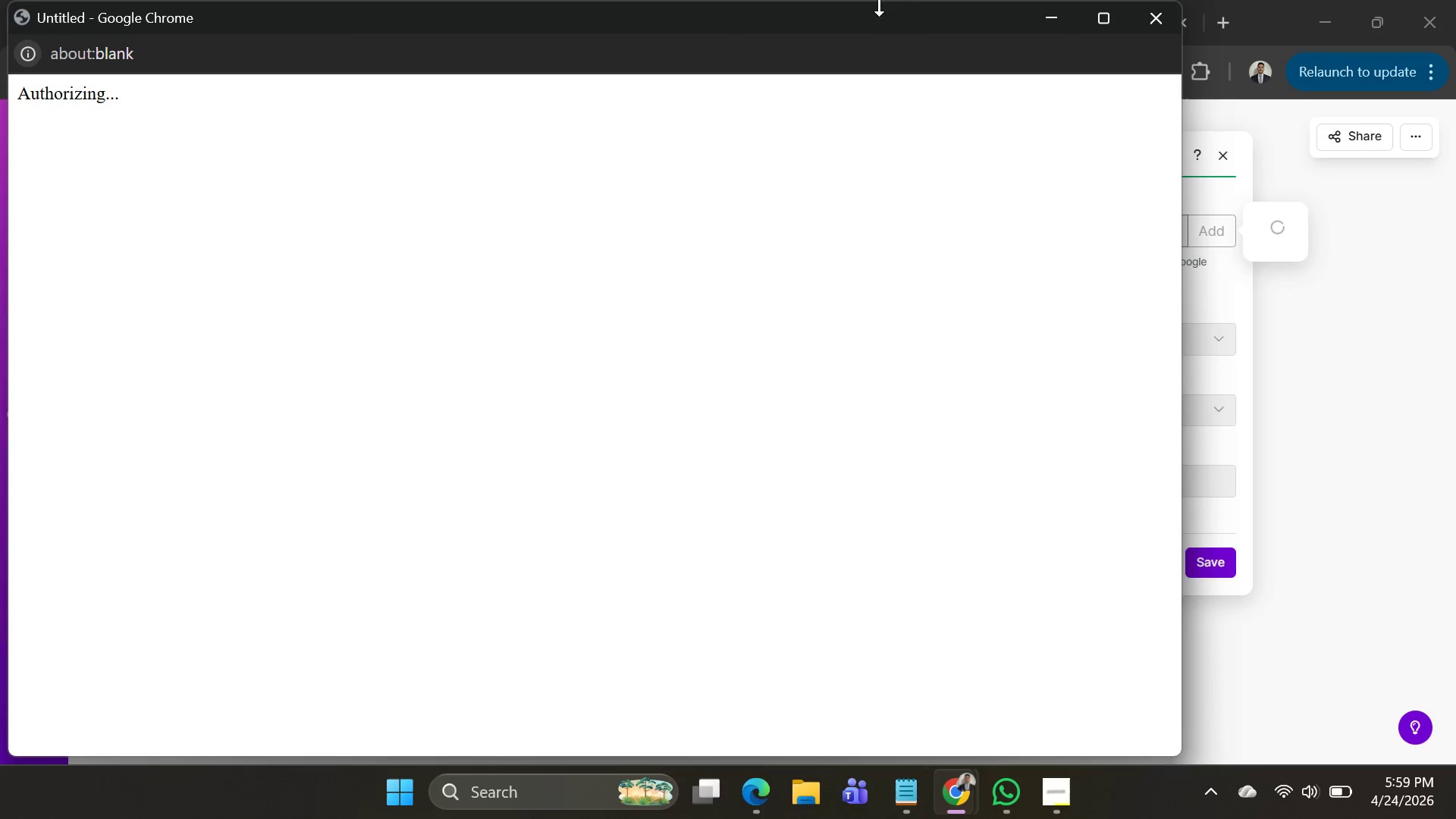 
key(Alt+Tab)
 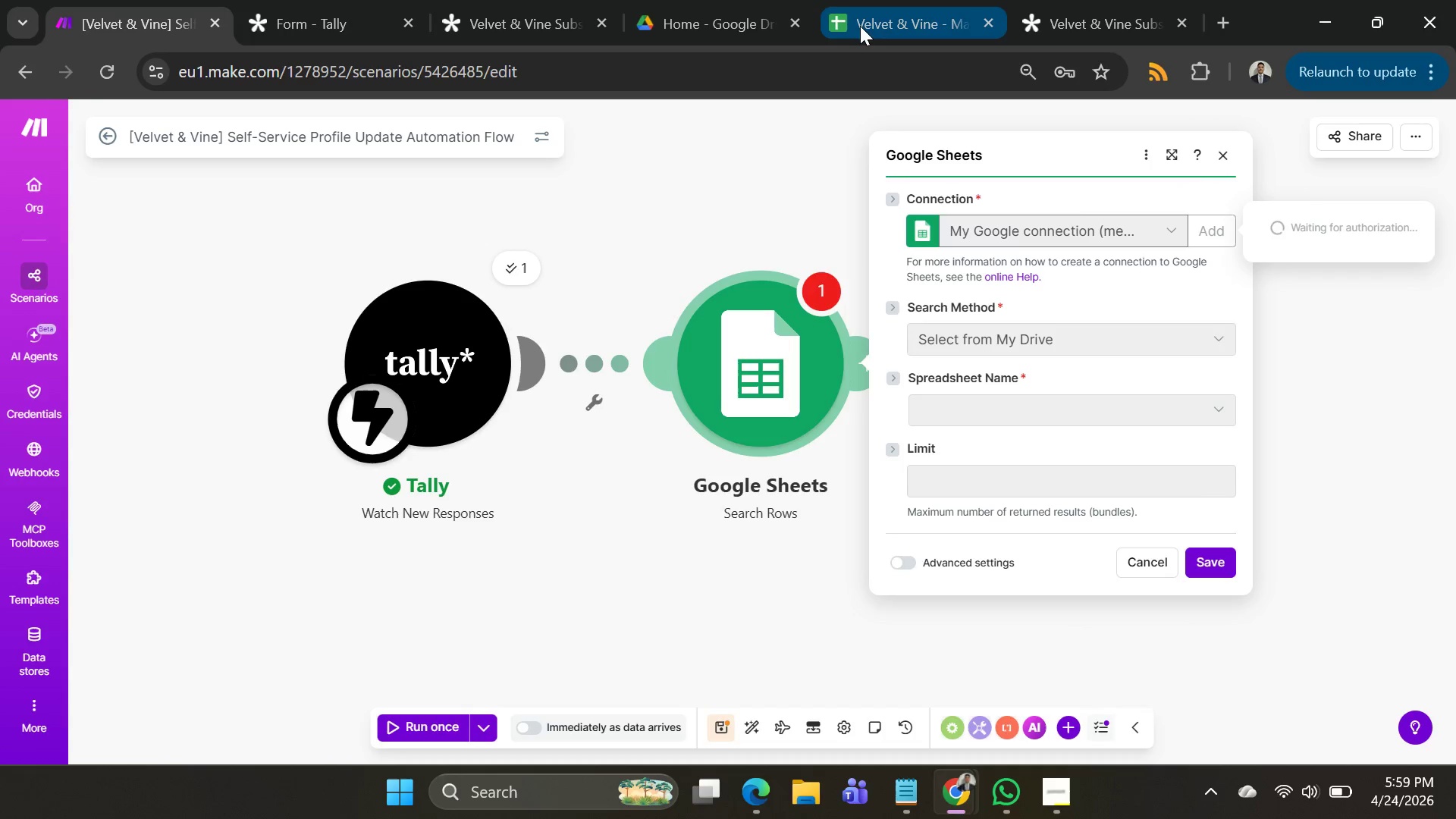 
key(Alt+AltLeft)
 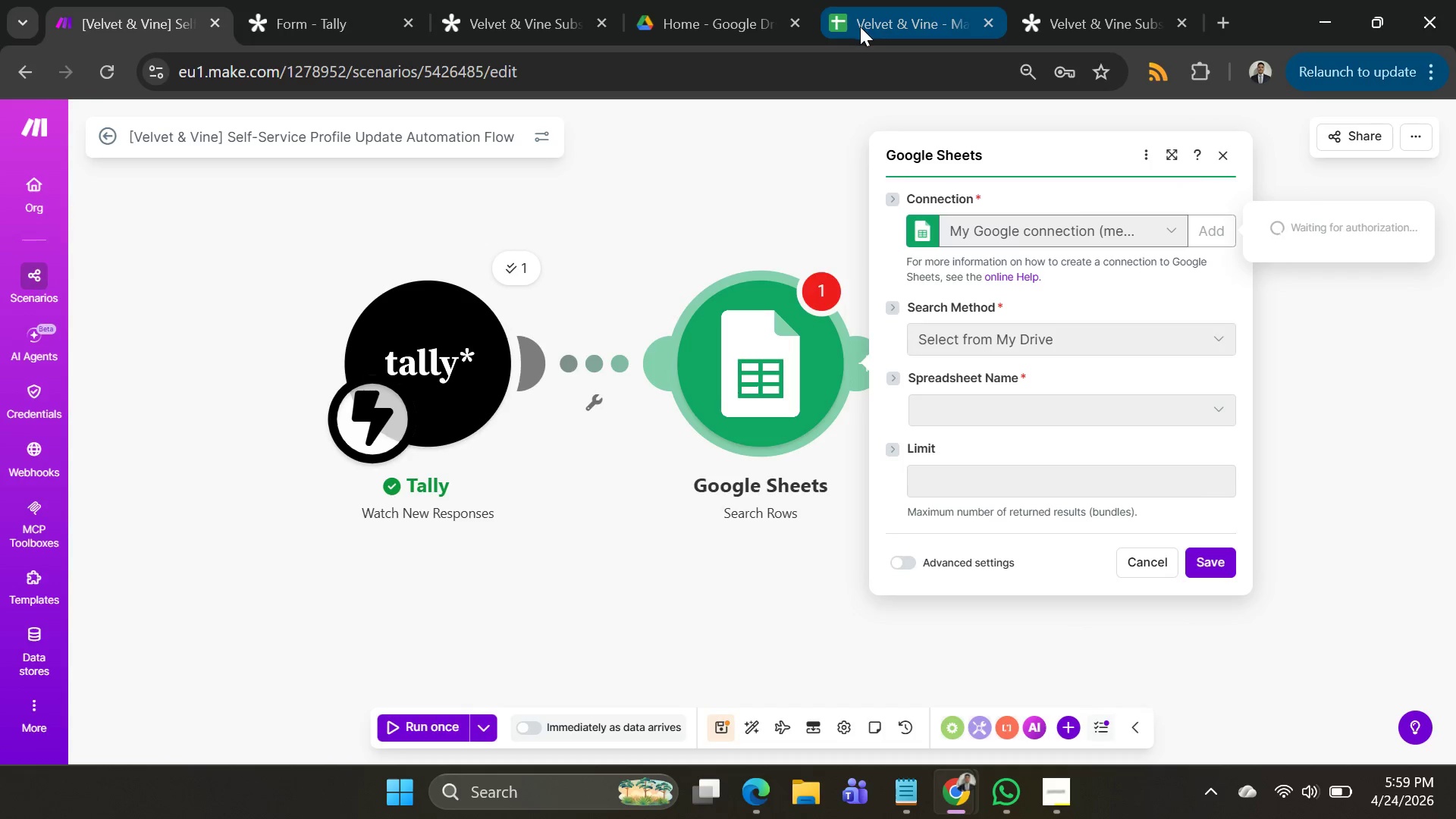 
key(Alt+Tab)
 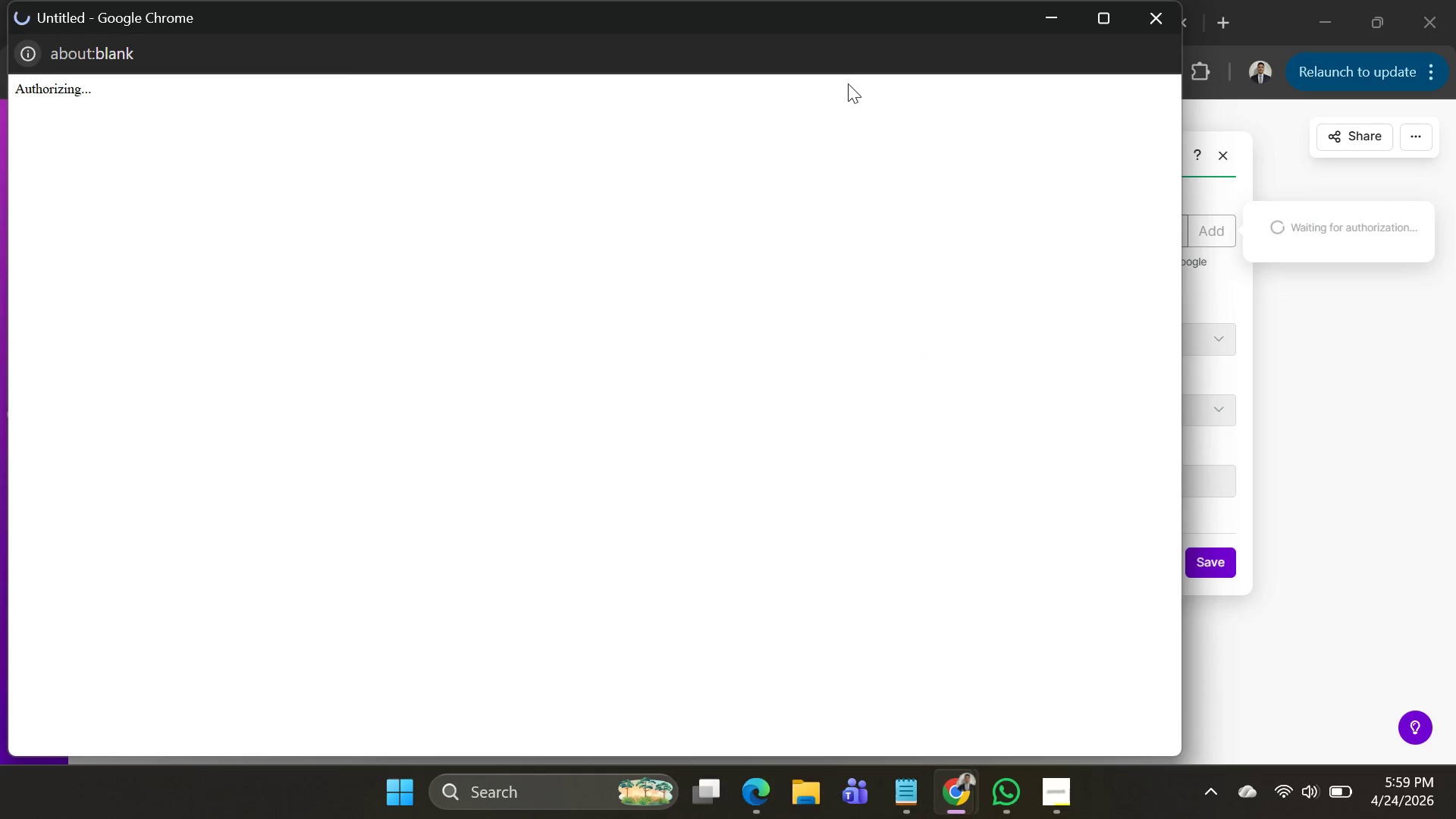 
key(Alt+AltLeft)
 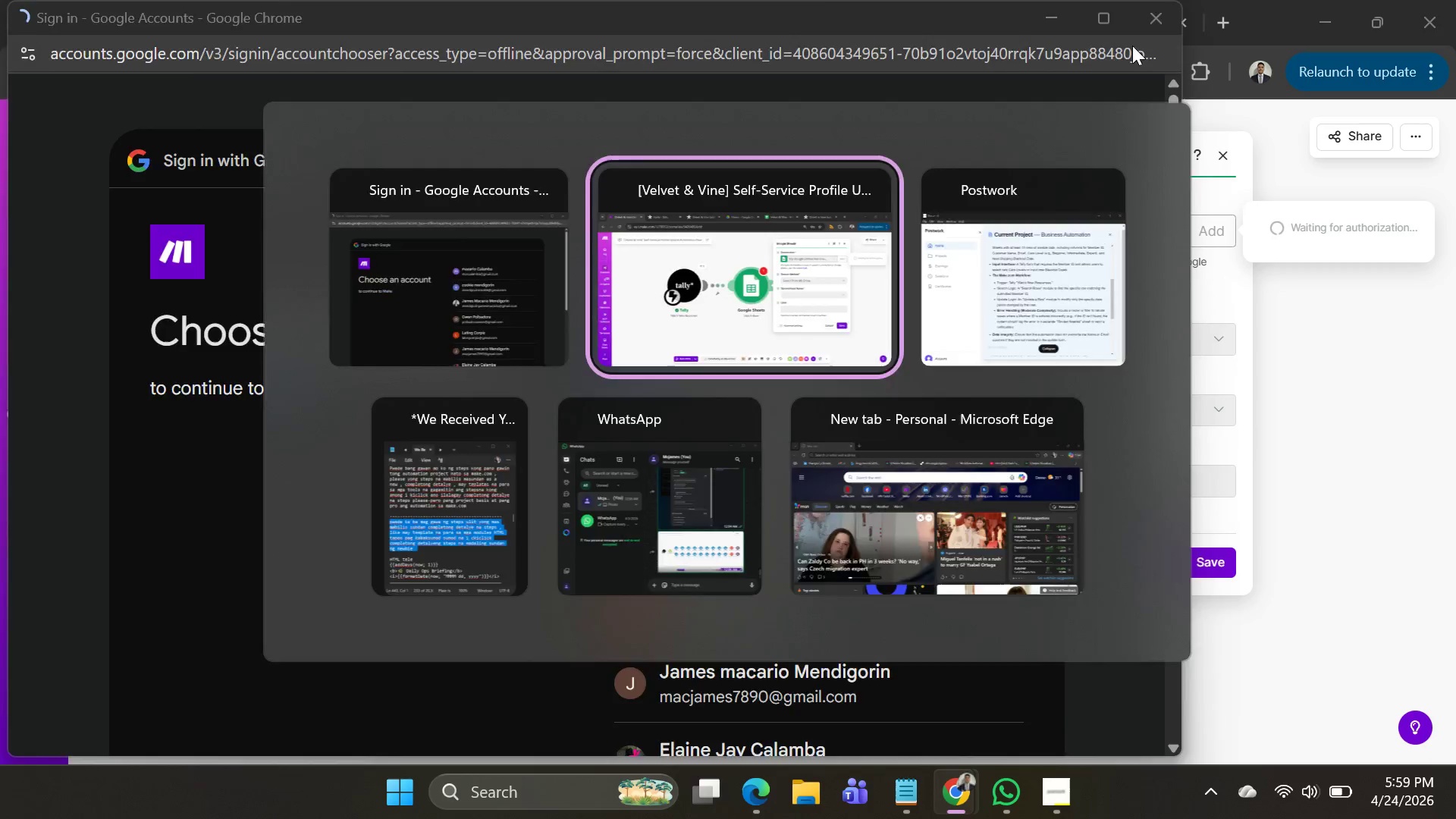 
key(Alt+Tab)
 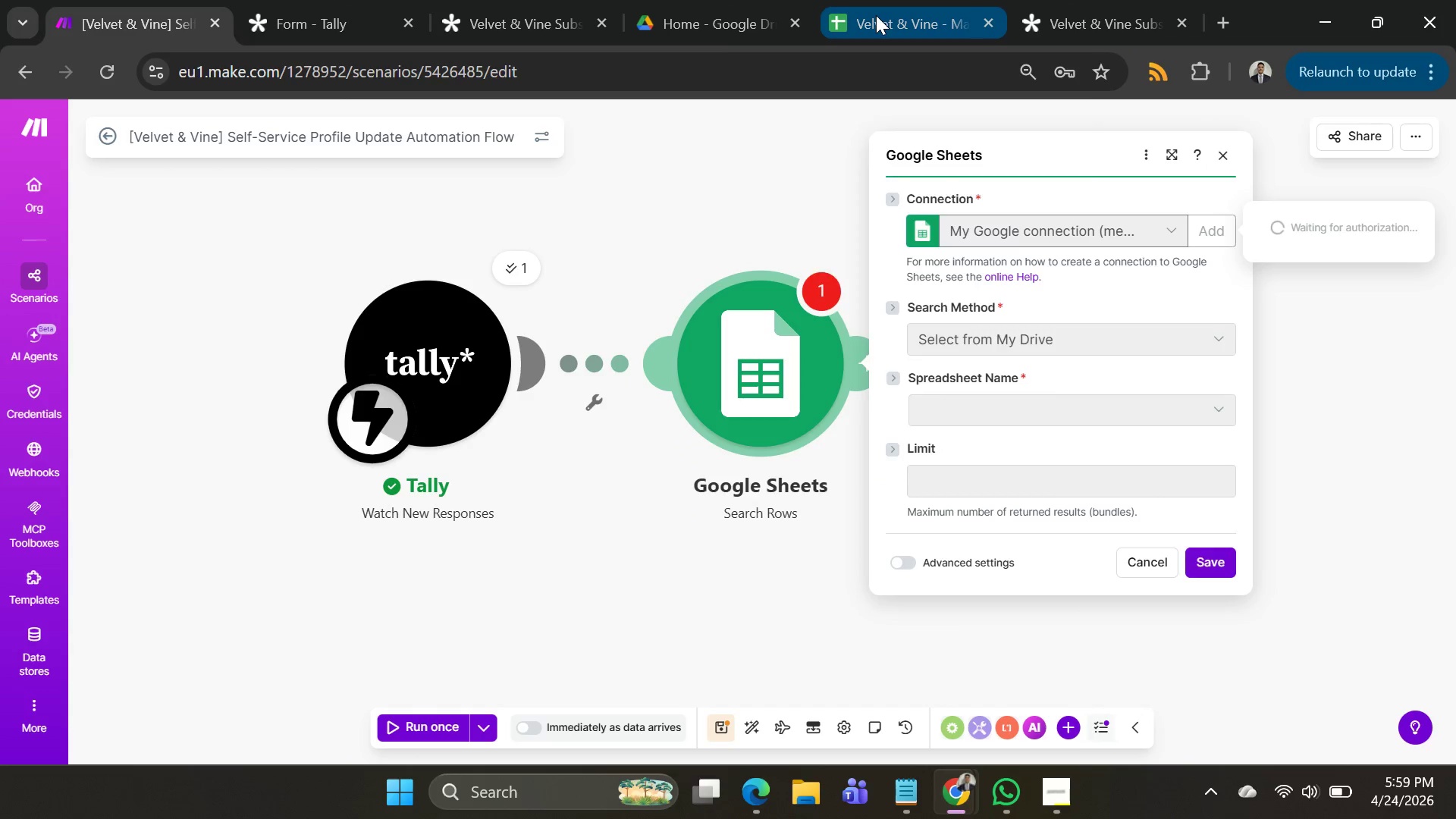 
left_click([876, 15])
 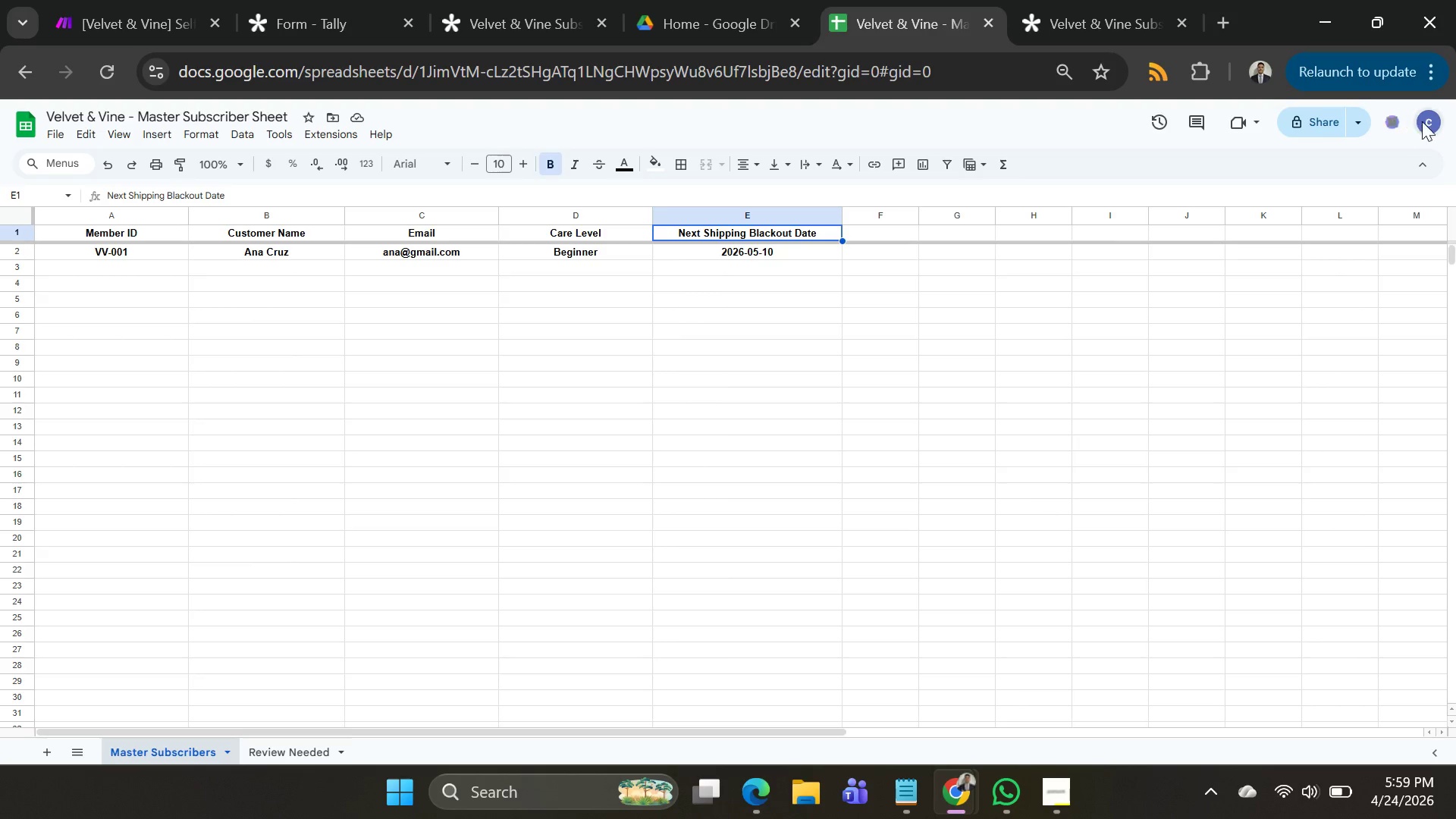 
left_click([1431, 124])
 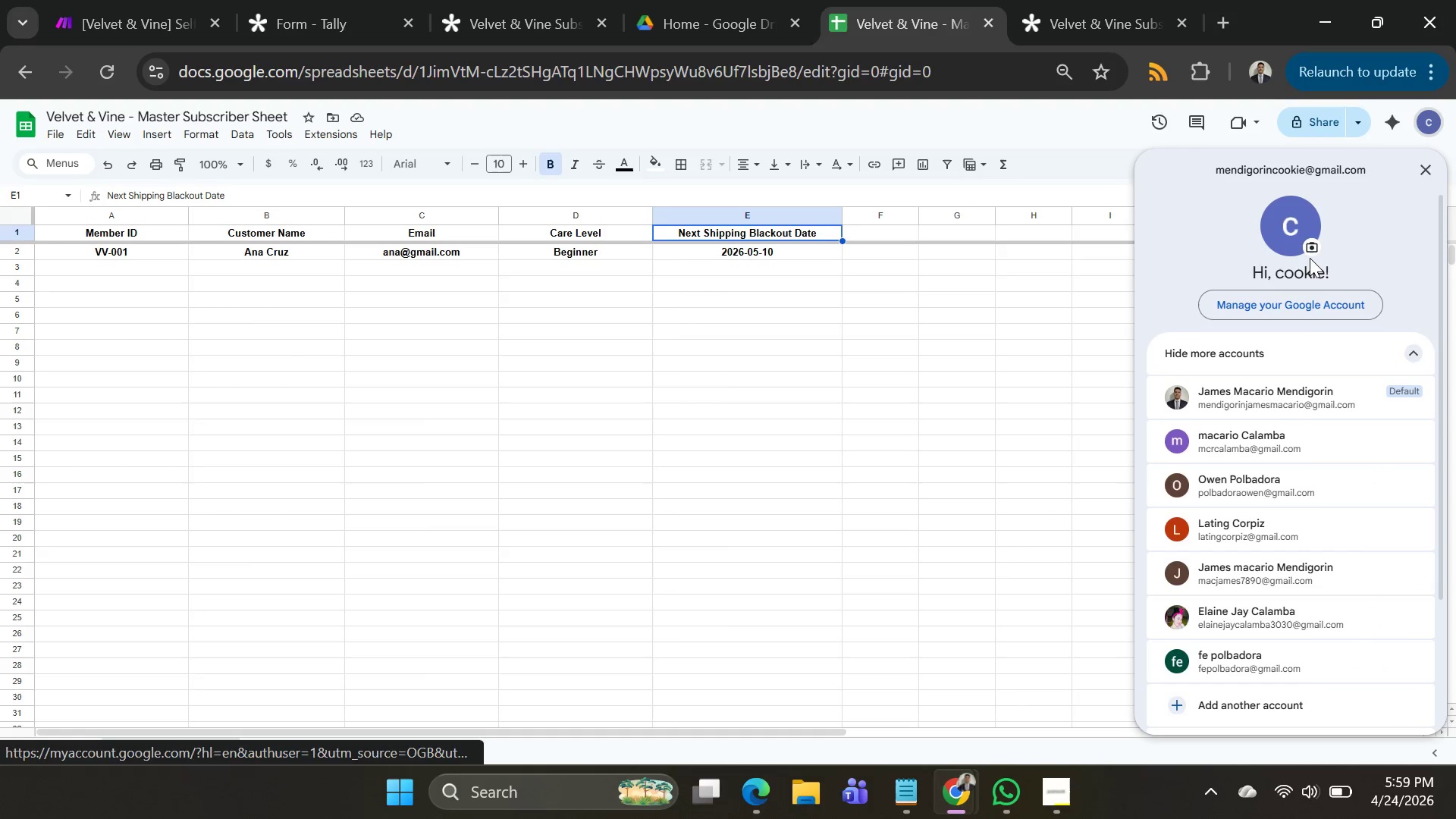 
key(Alt+AltLeft)
 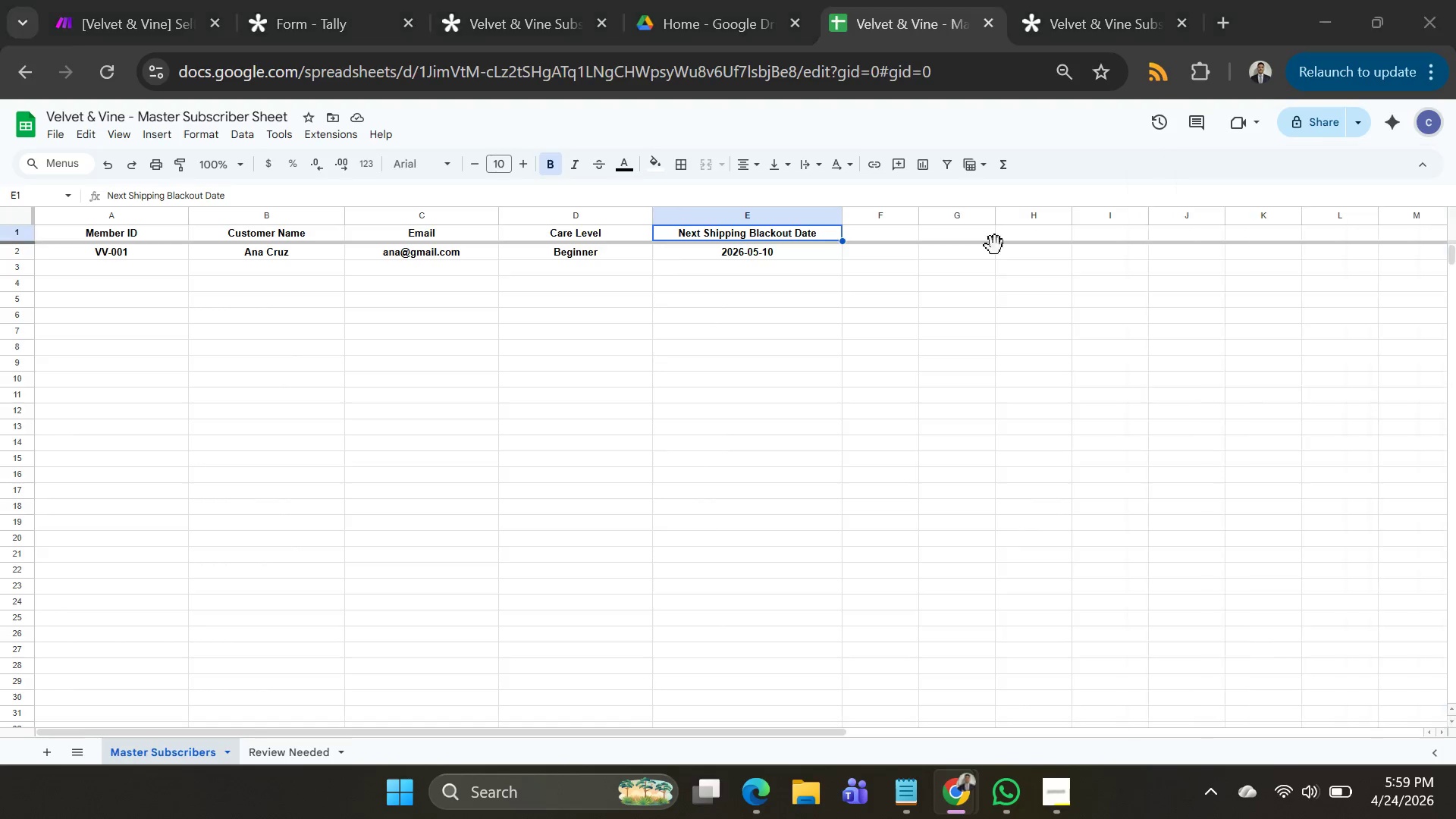 
key(Alt+Tab)
 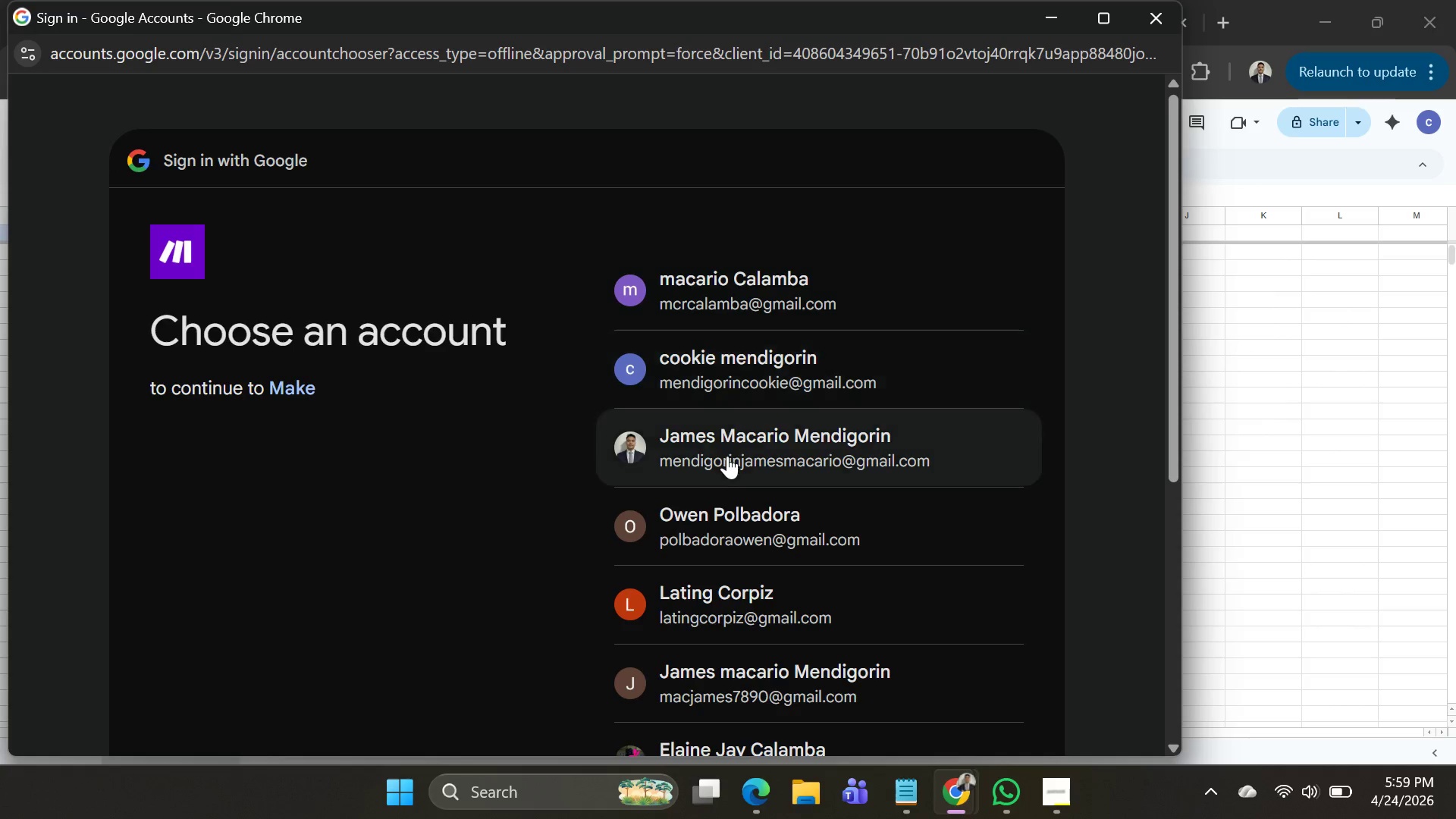 
left_click([738, 394])
 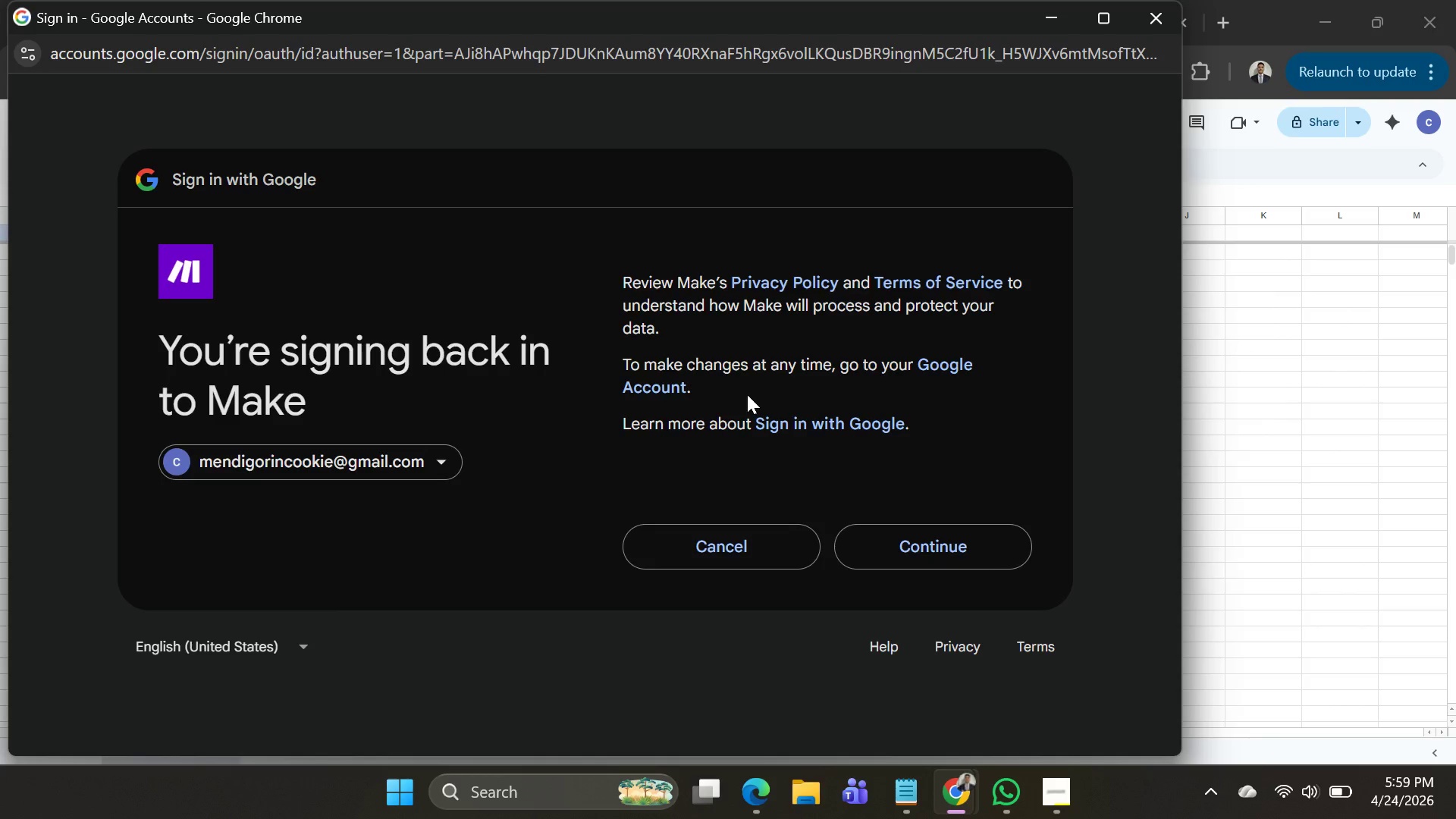 
wait(6.45)
 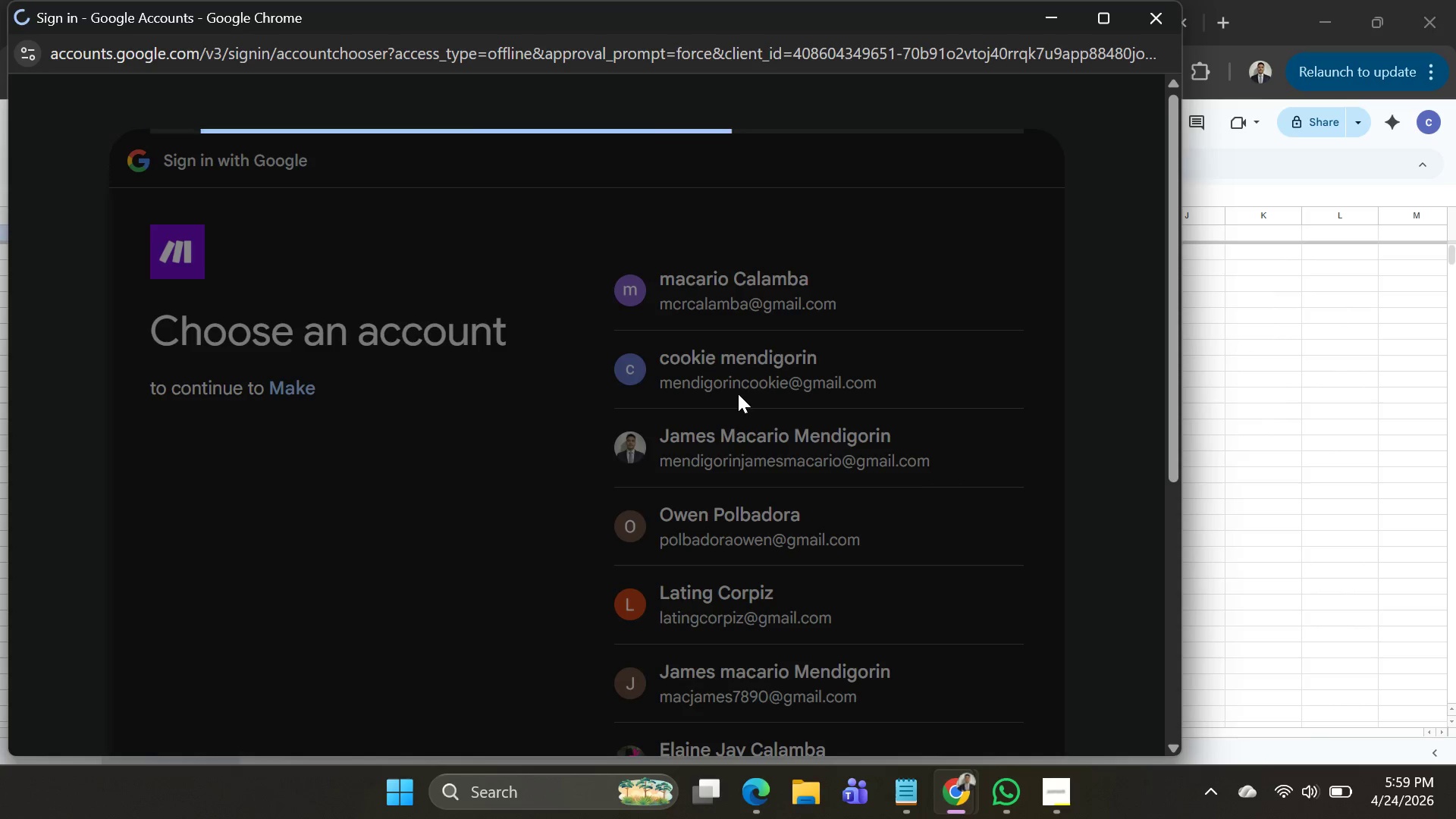 
left_click([917, 548])
 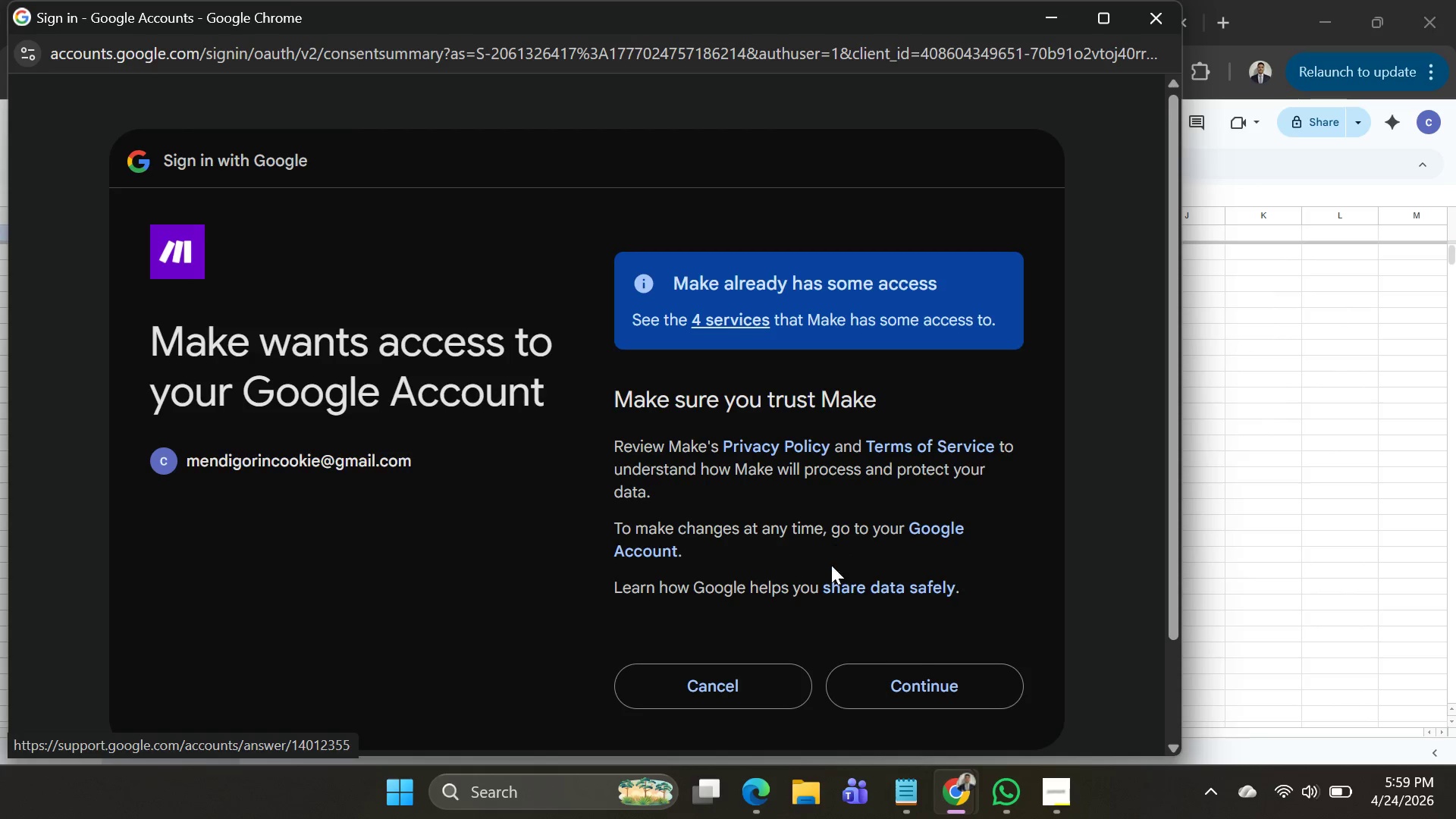 
left_click([893, 675])
 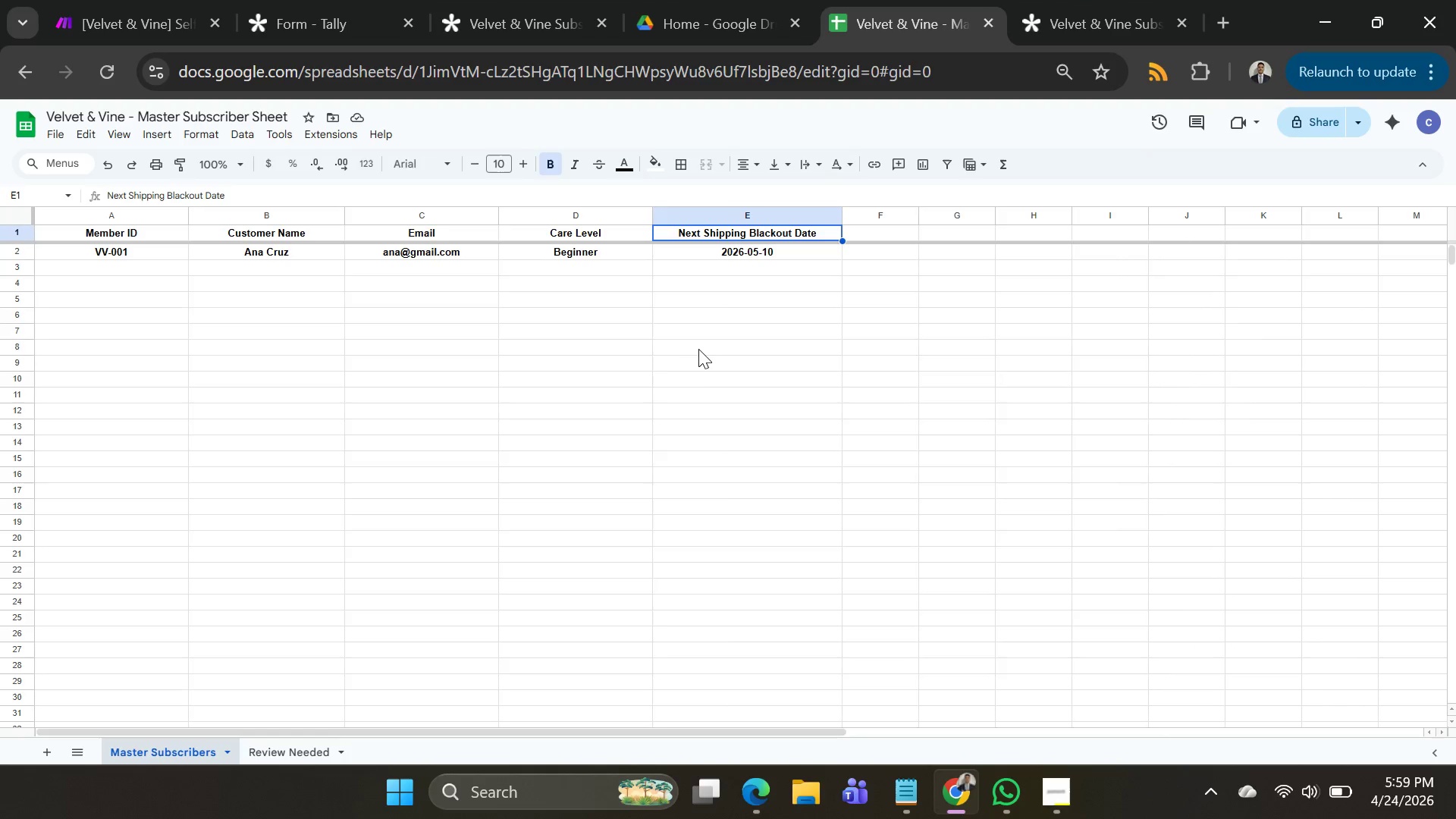 
wait(11.47)
 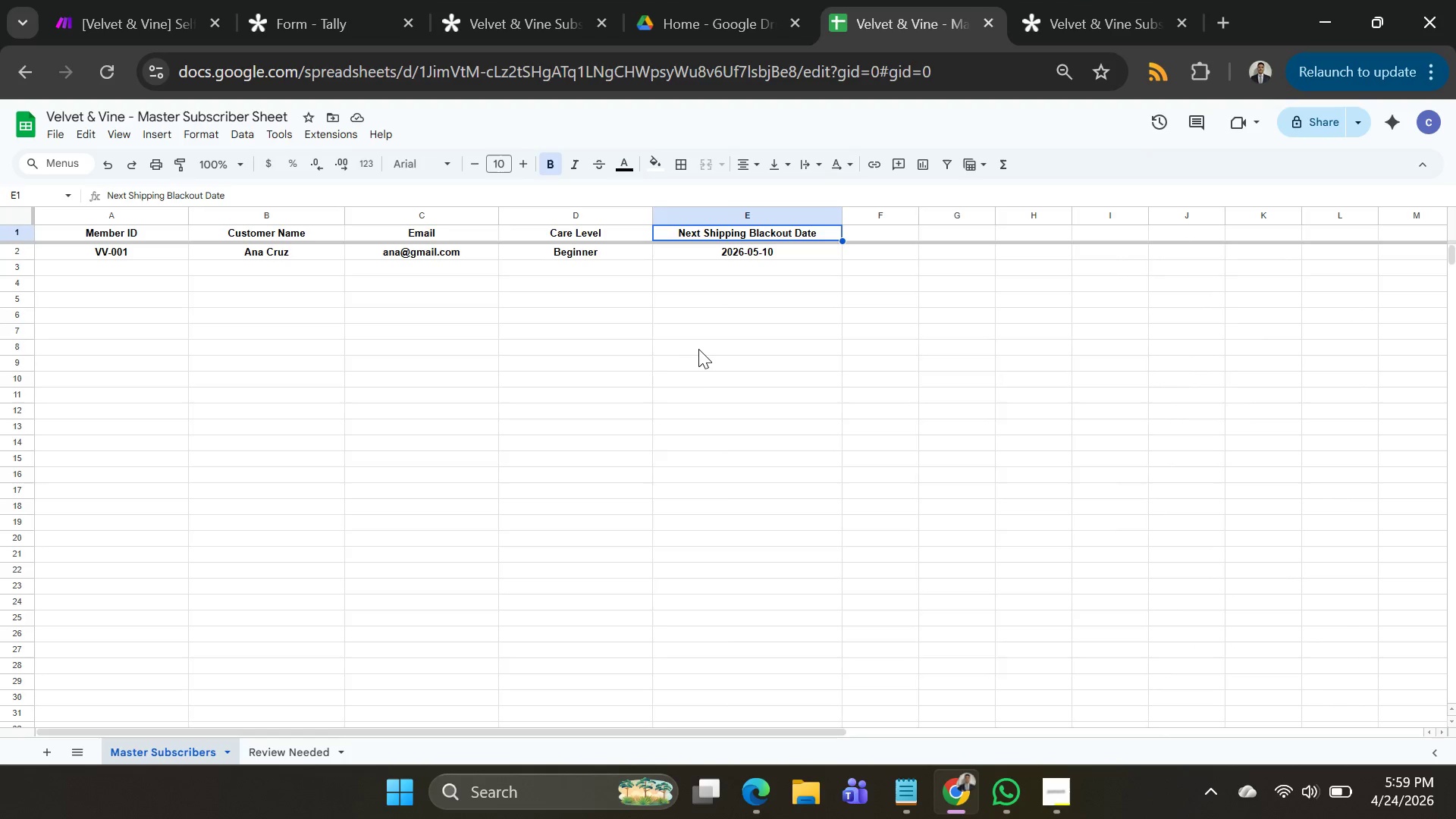 
left_click([1072, 797])